 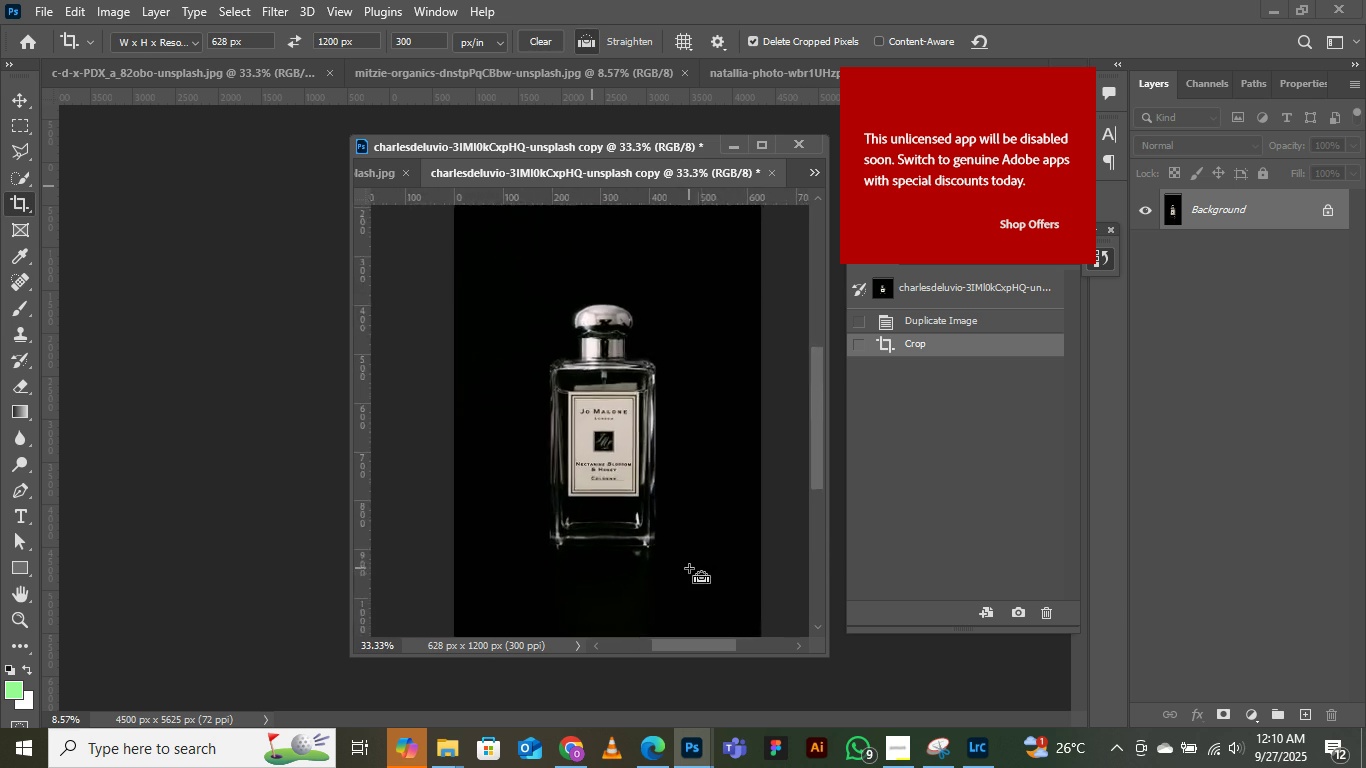 
key(Control+Equal)
 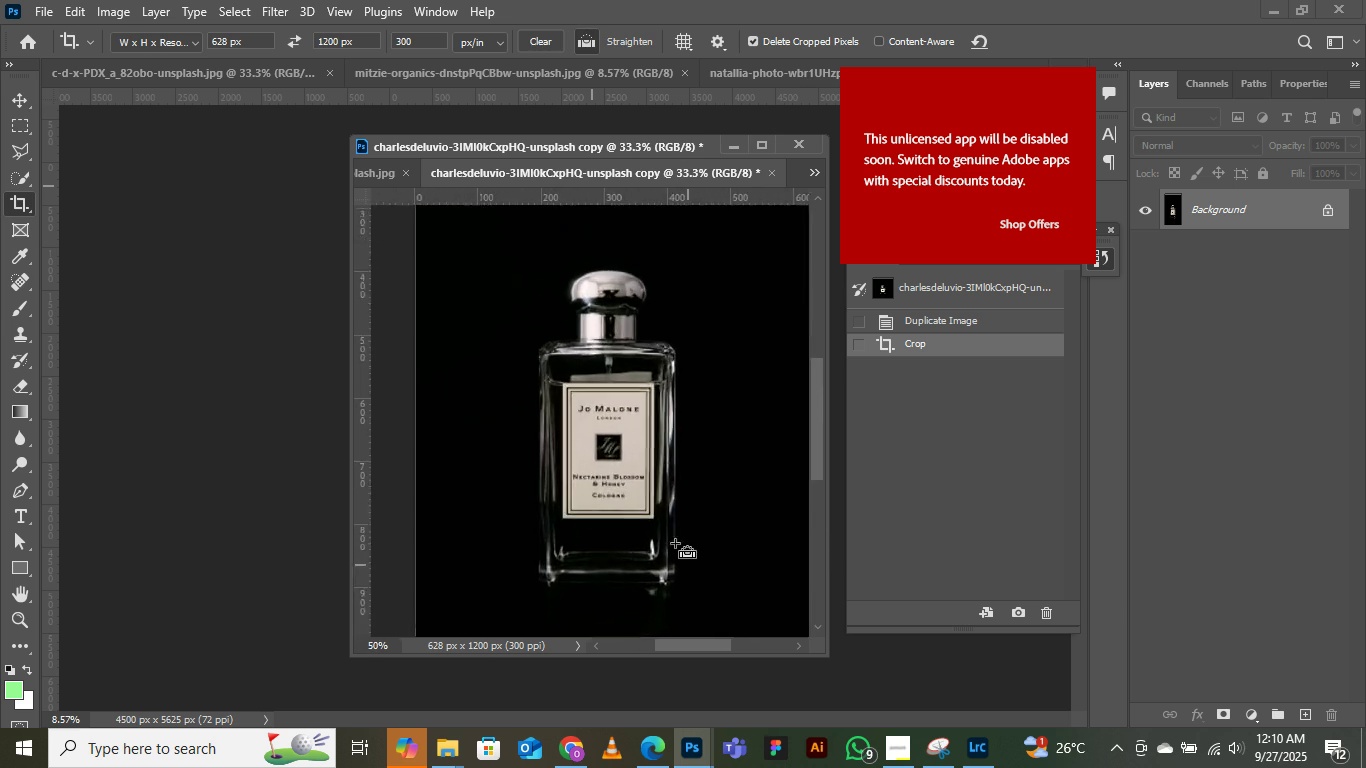 
key(Control+Equal)
 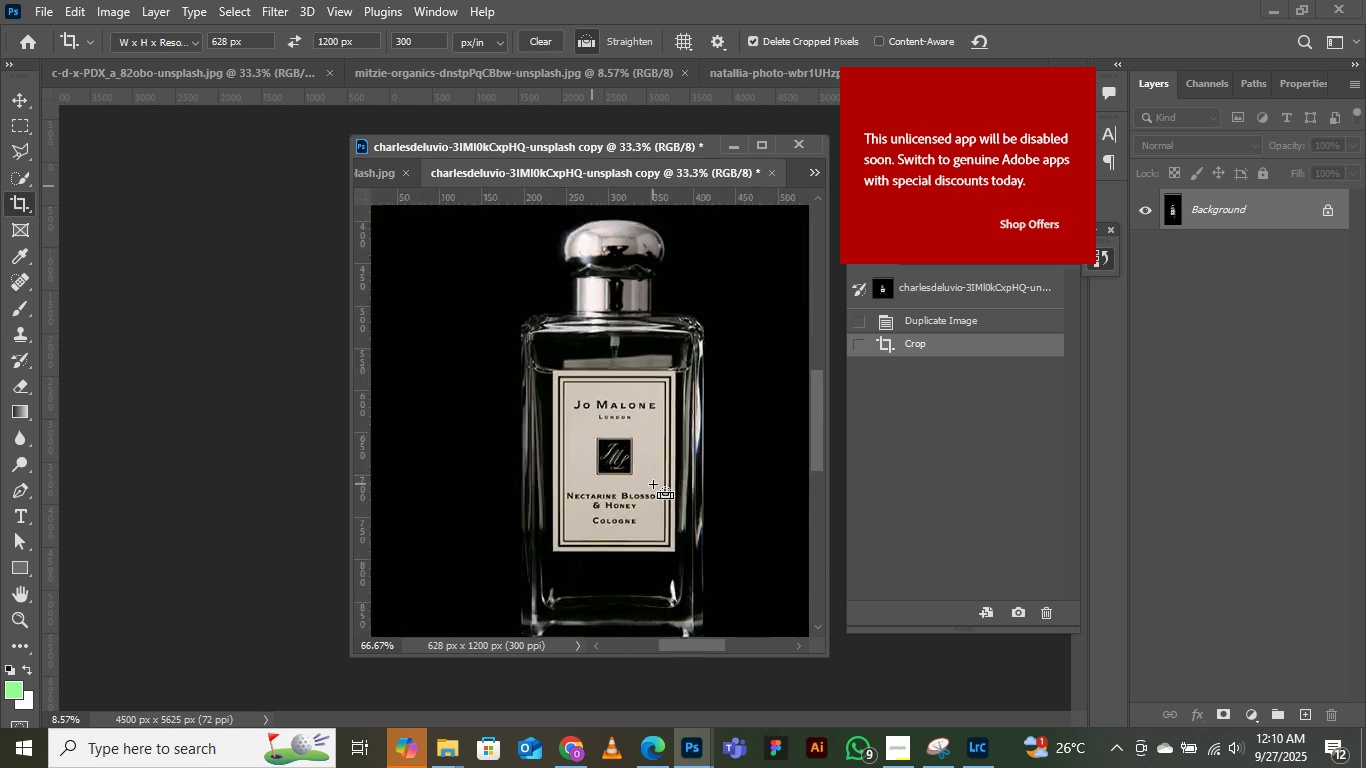 
key(Control+Equal)
 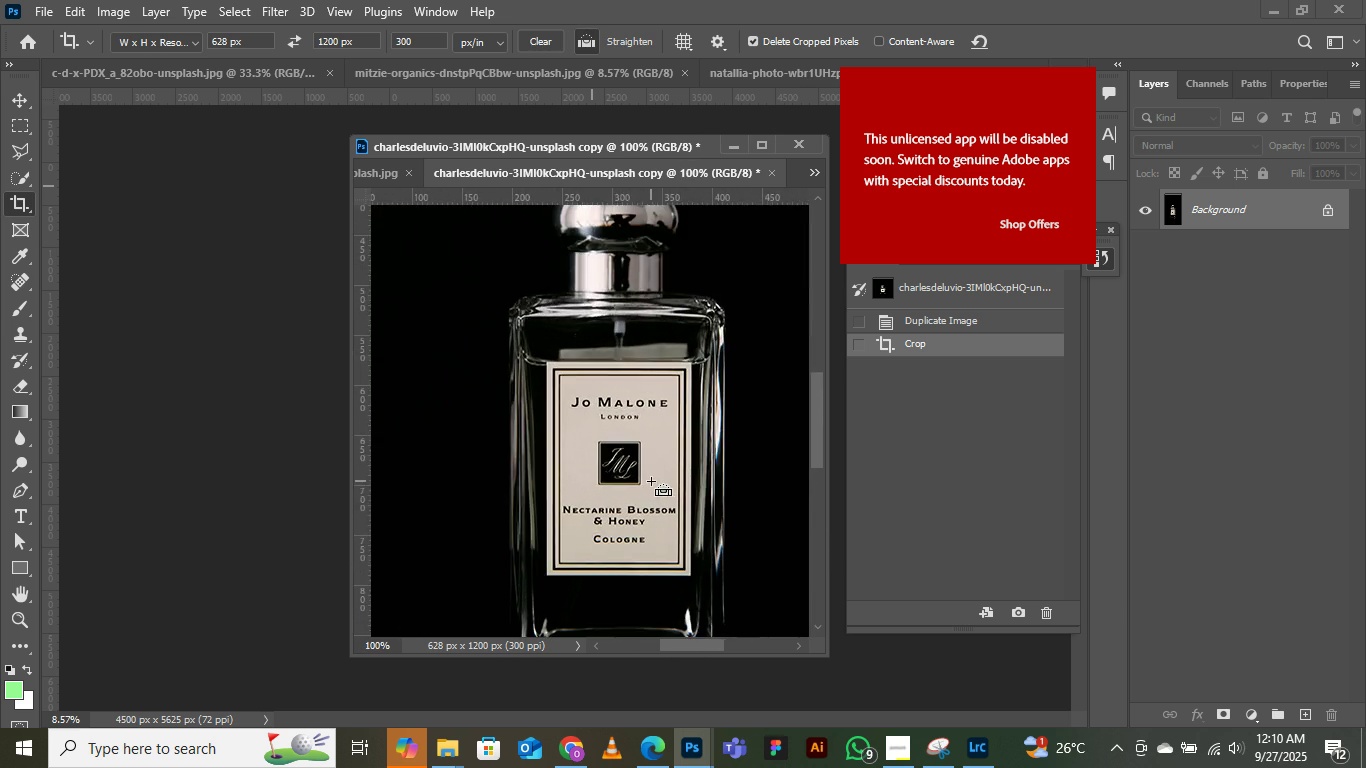 
key(Control+Equal)
 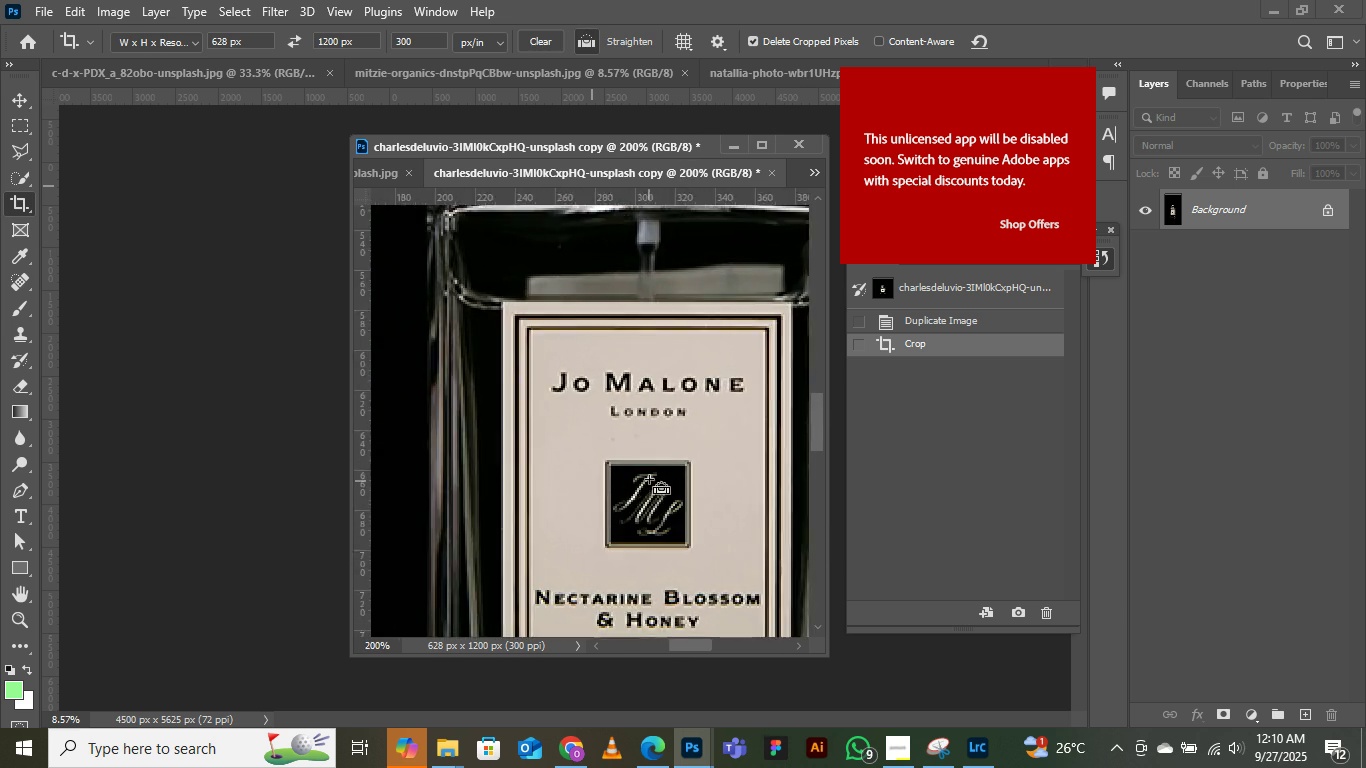 
key(Control+Equal)
 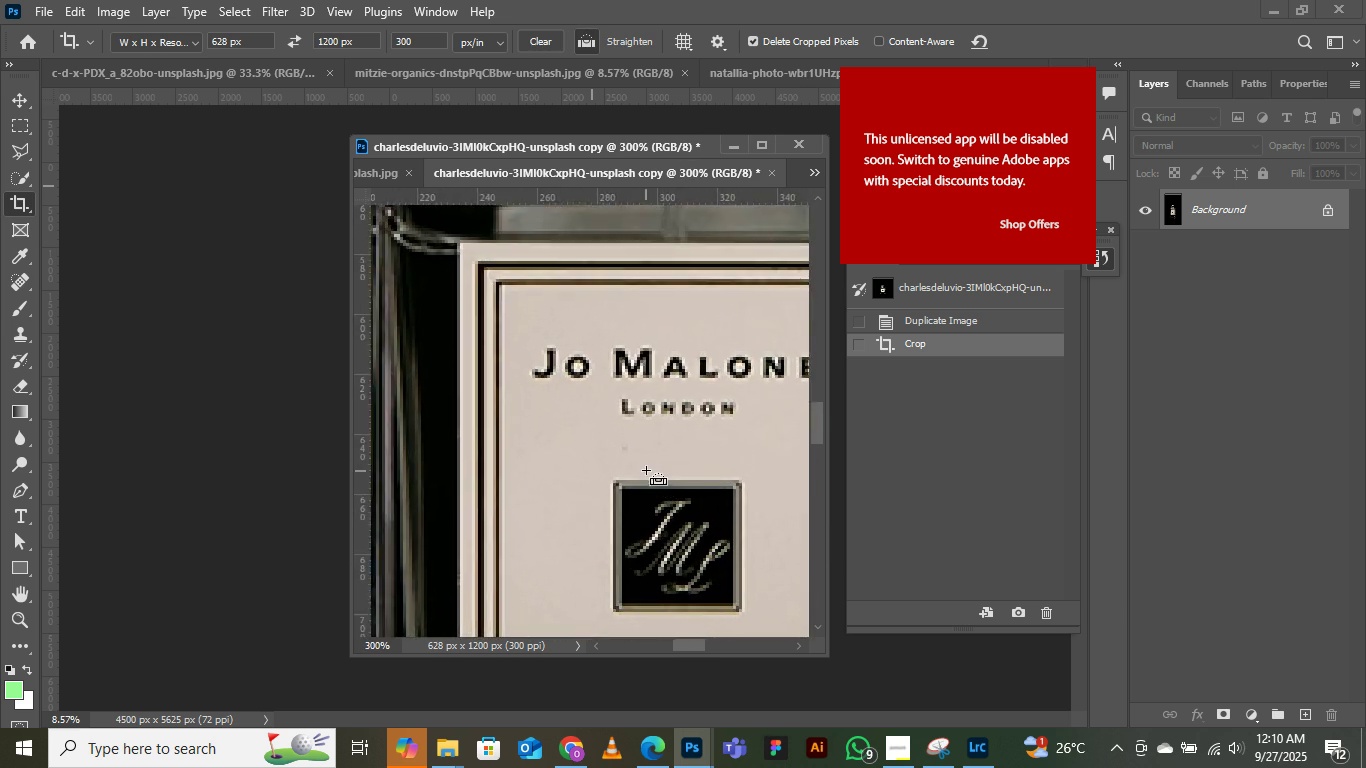 
key(Control+Minus)
 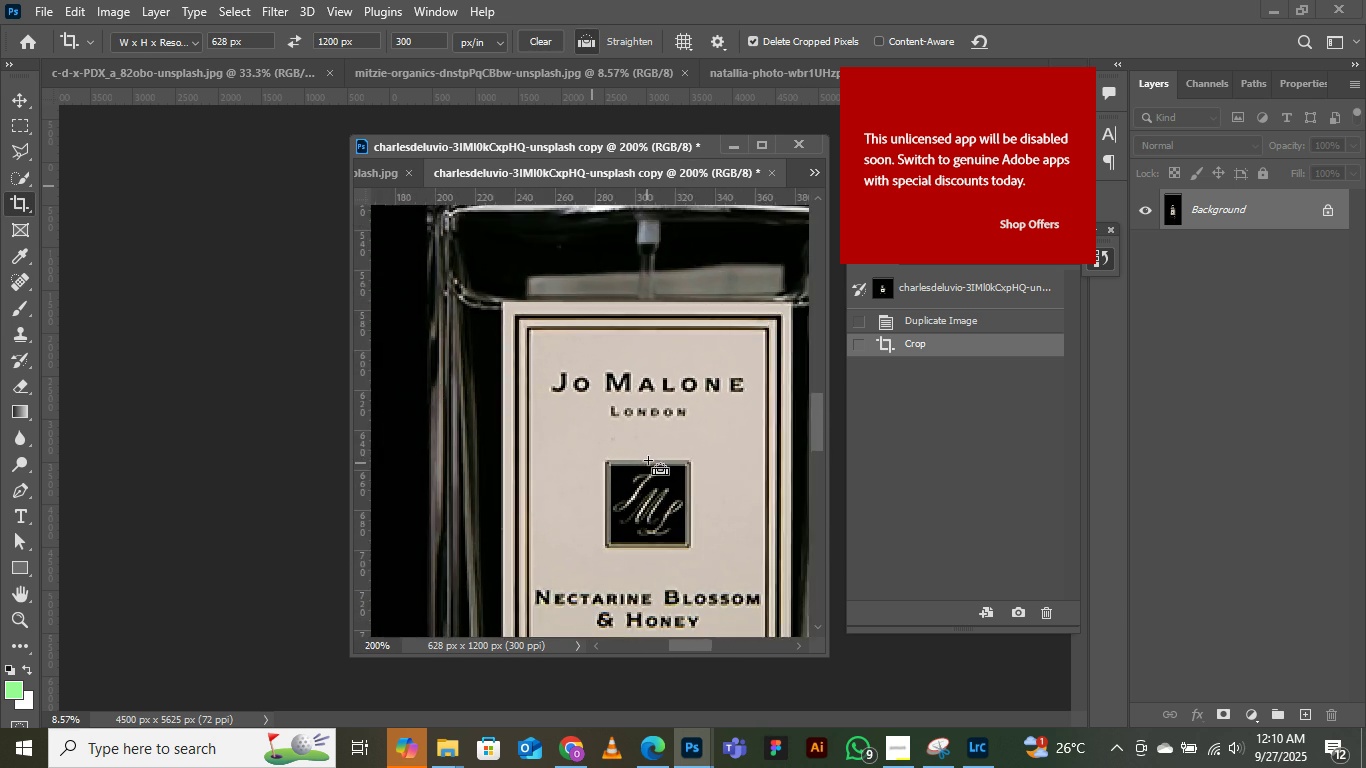 
key(Control+Minus)
 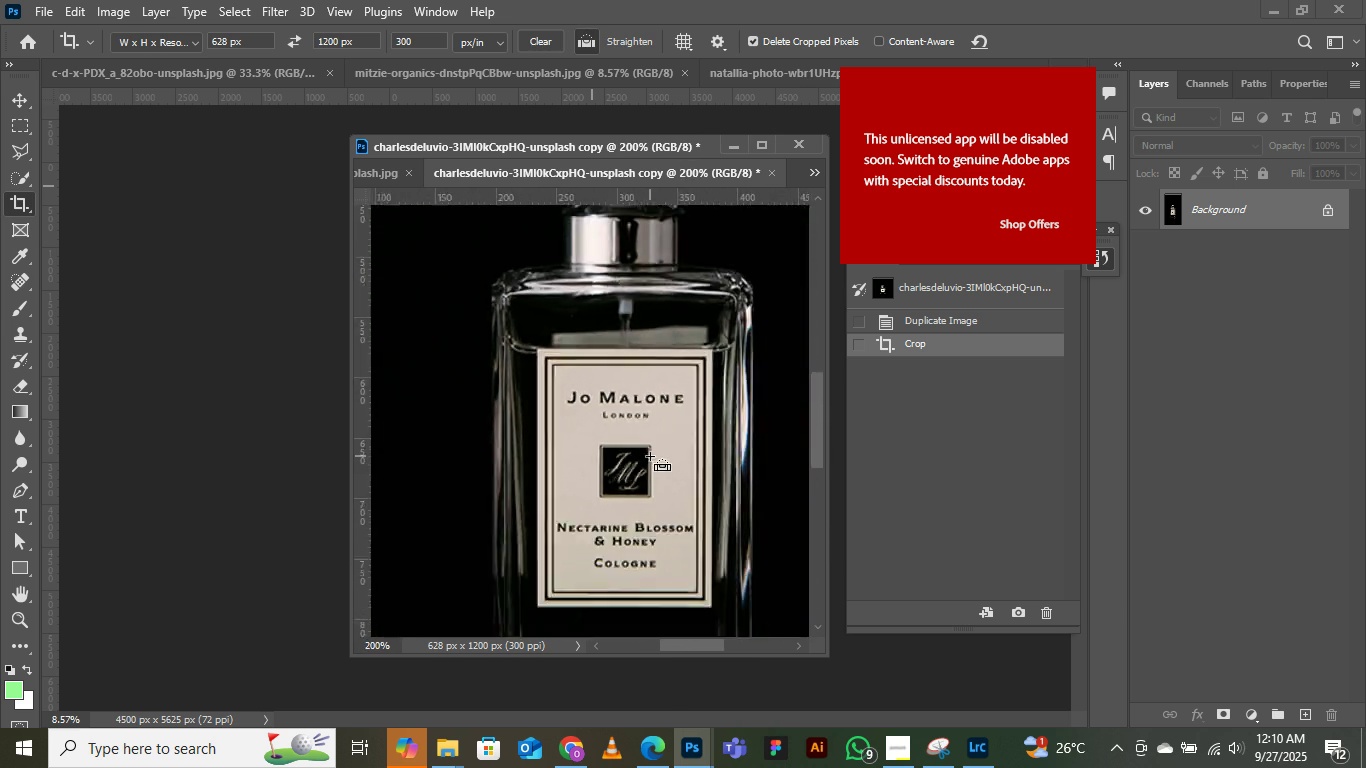 
key(Control+Minus)
 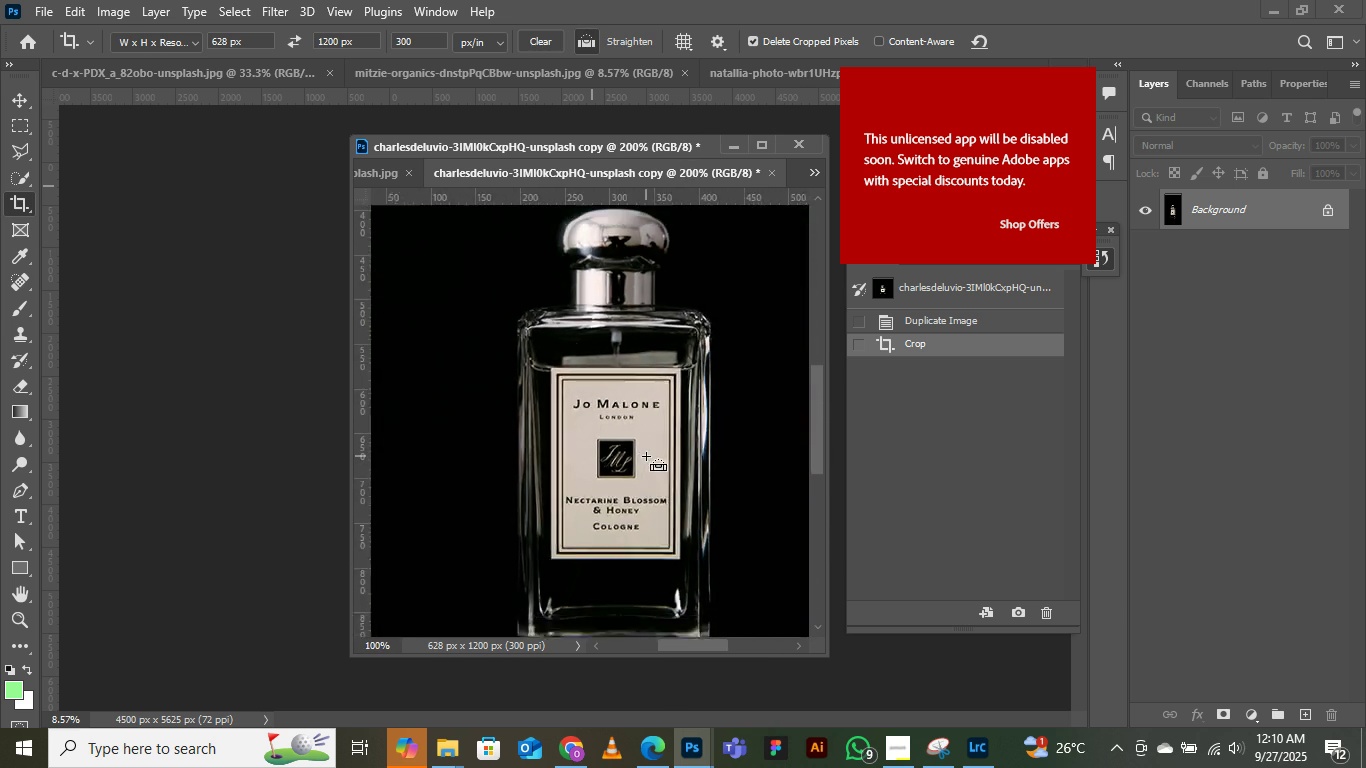 
key(Control+Minus)
 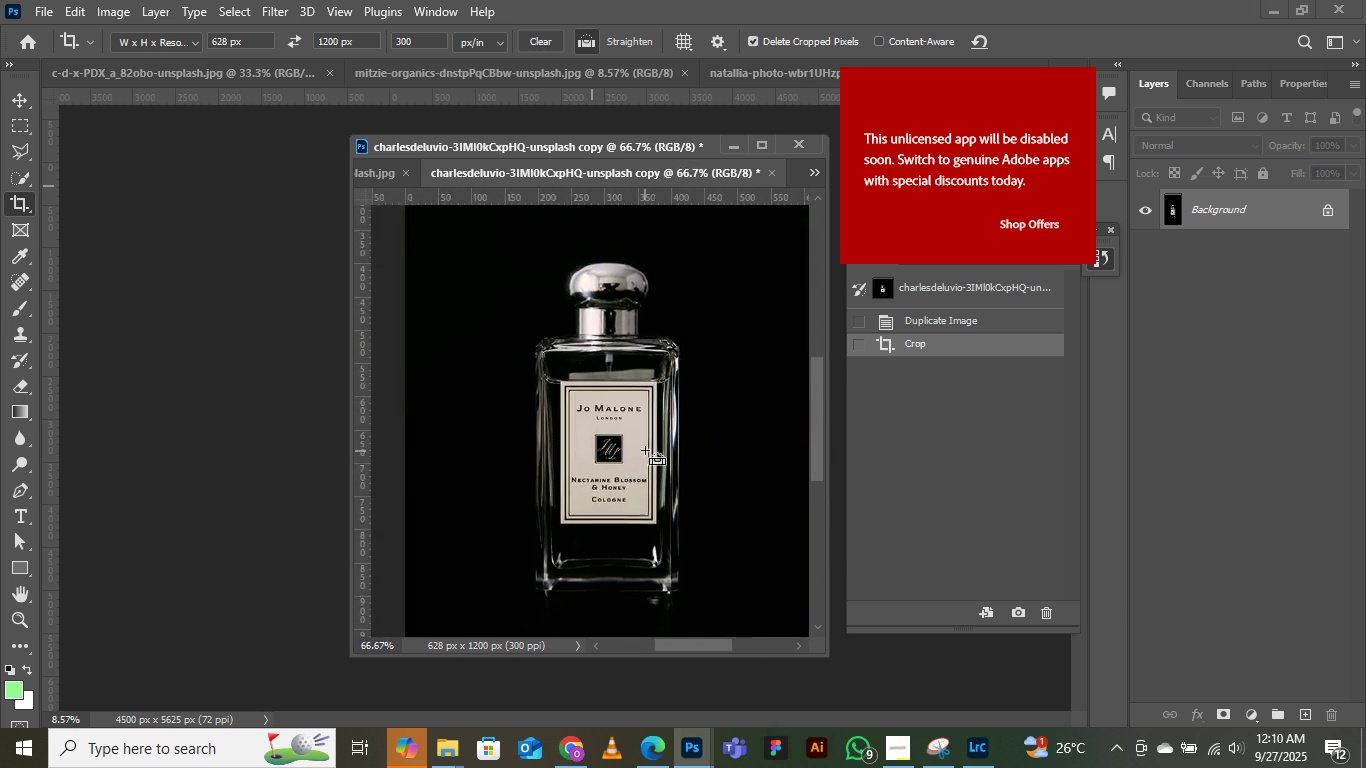 
key(Control+Minus)